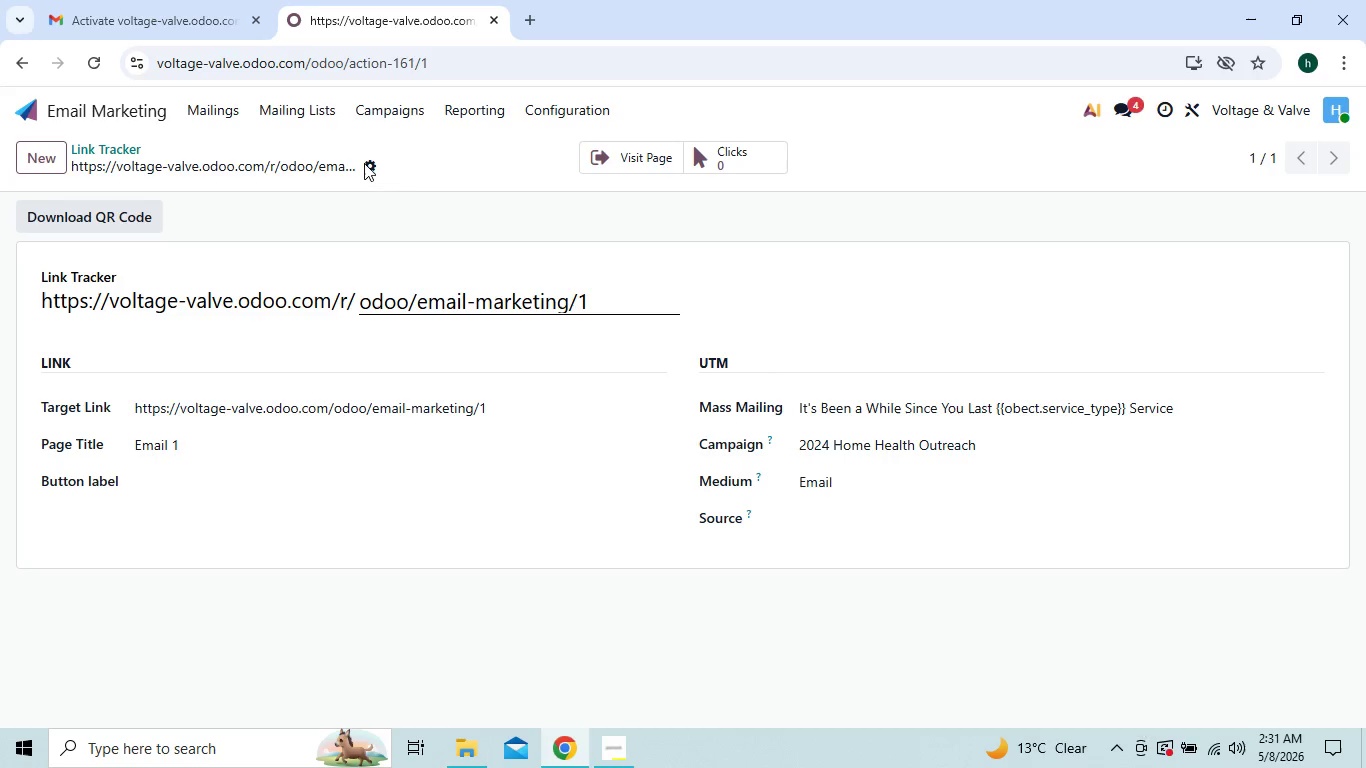 
left_click([556, 119])
 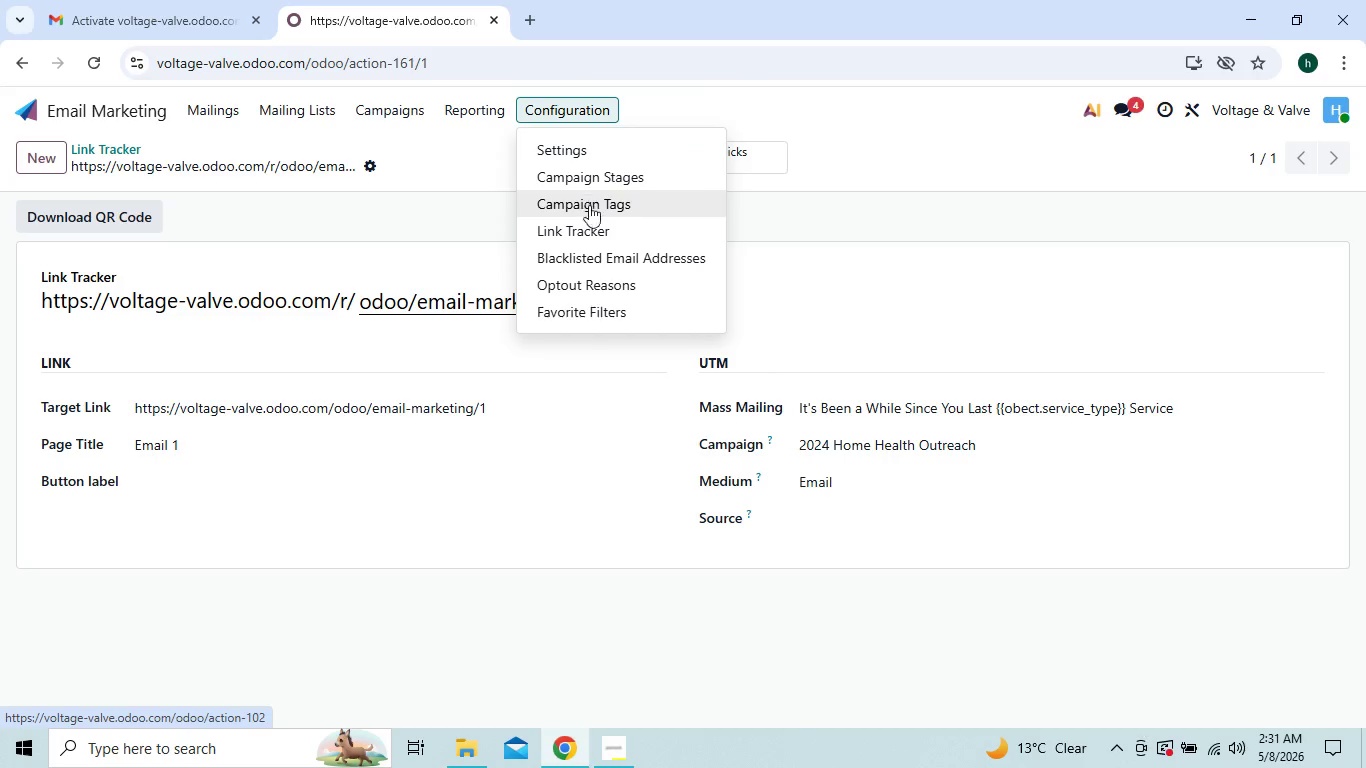 
left_click([594, 227])
 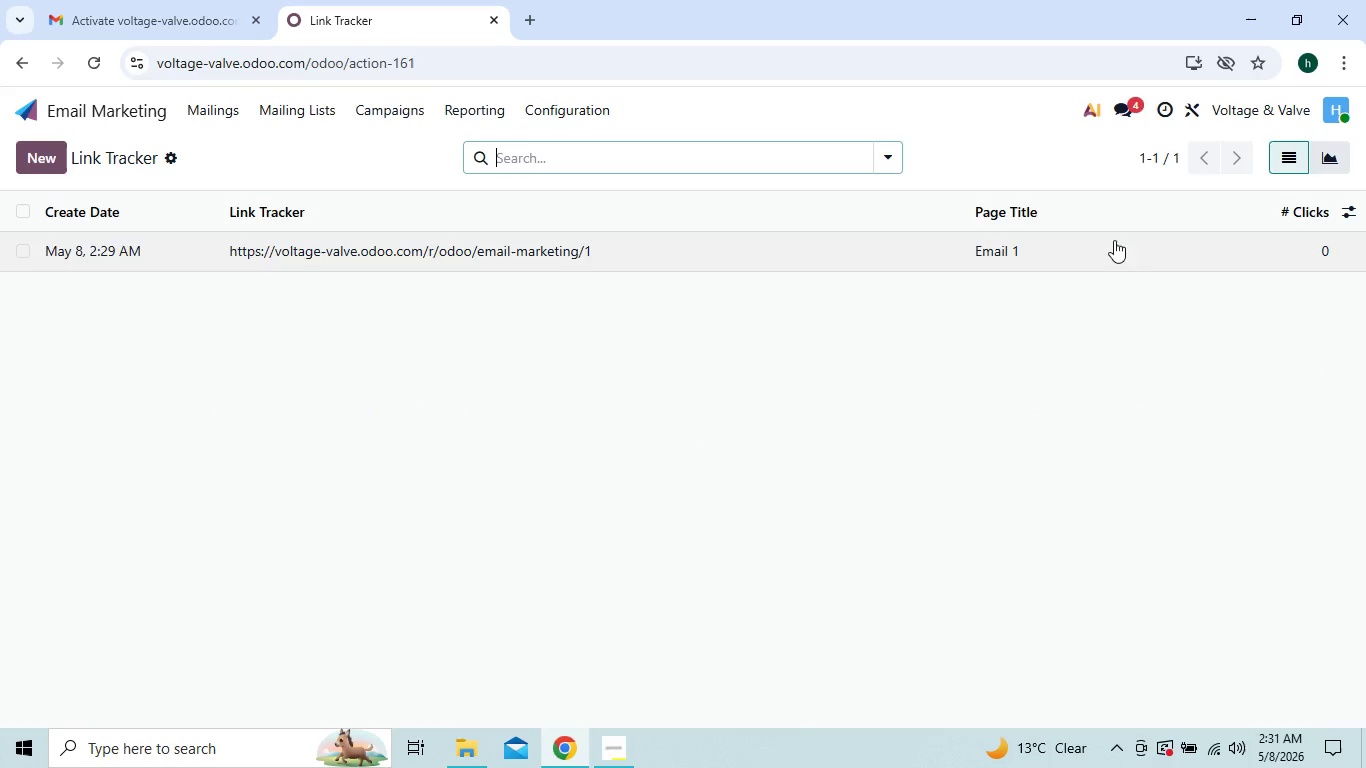 
left_click([1351, 214])
 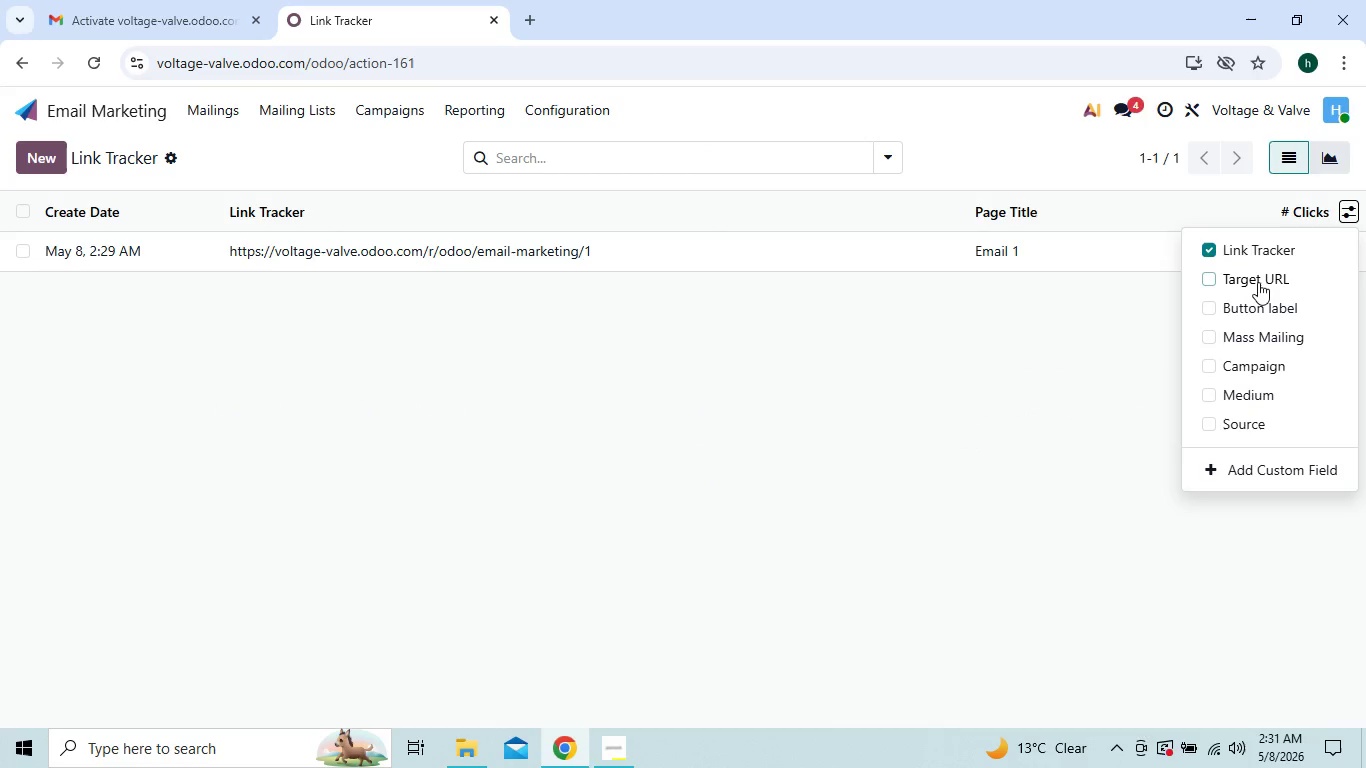 
left_click([1216, 337])
 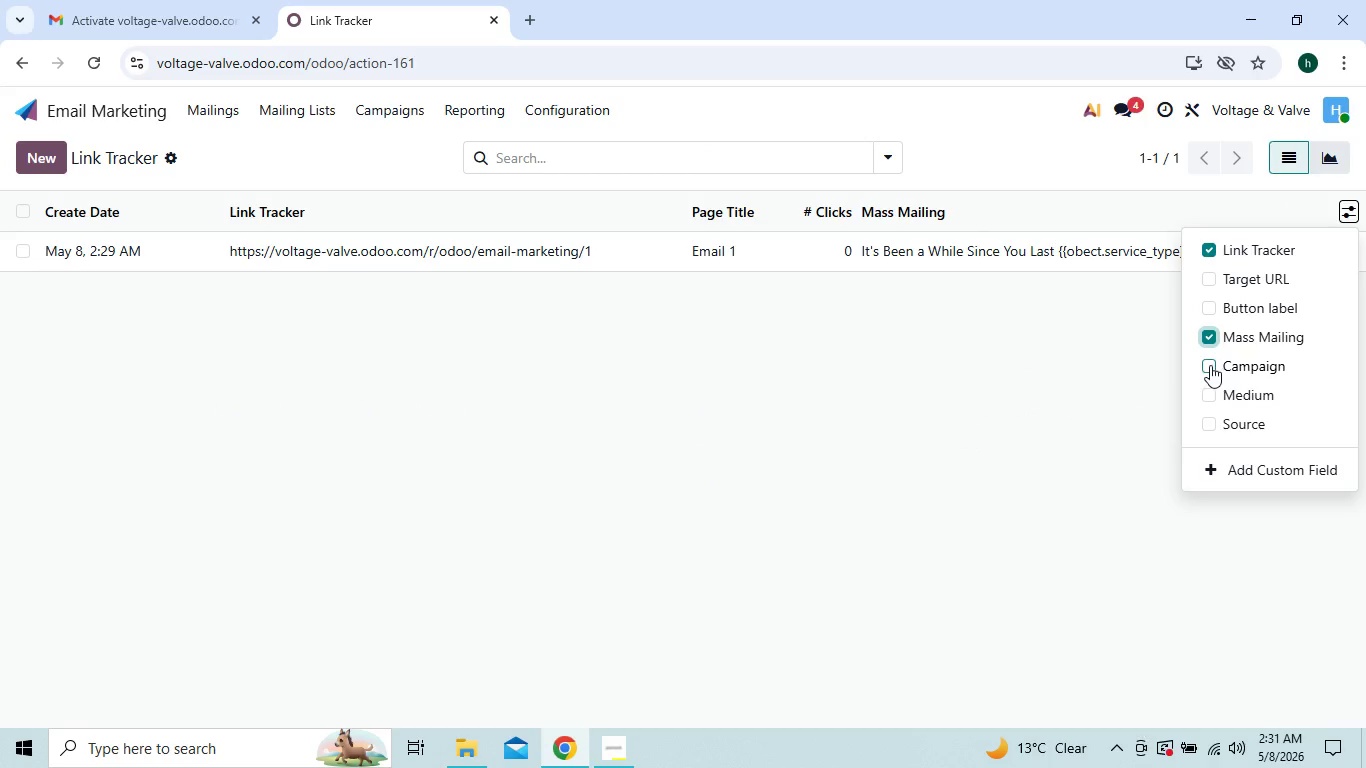 
left_click([1210, 366])
 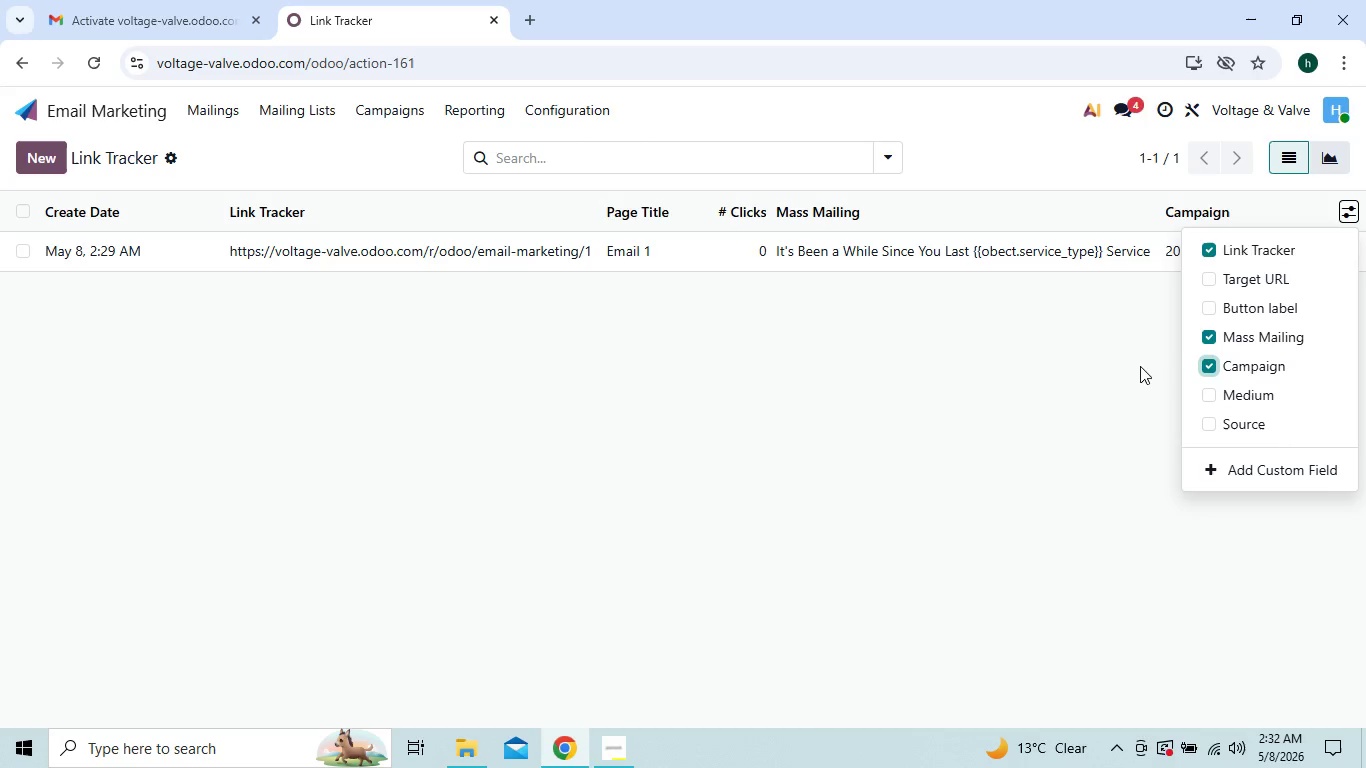 
left_click([1209, 281])
 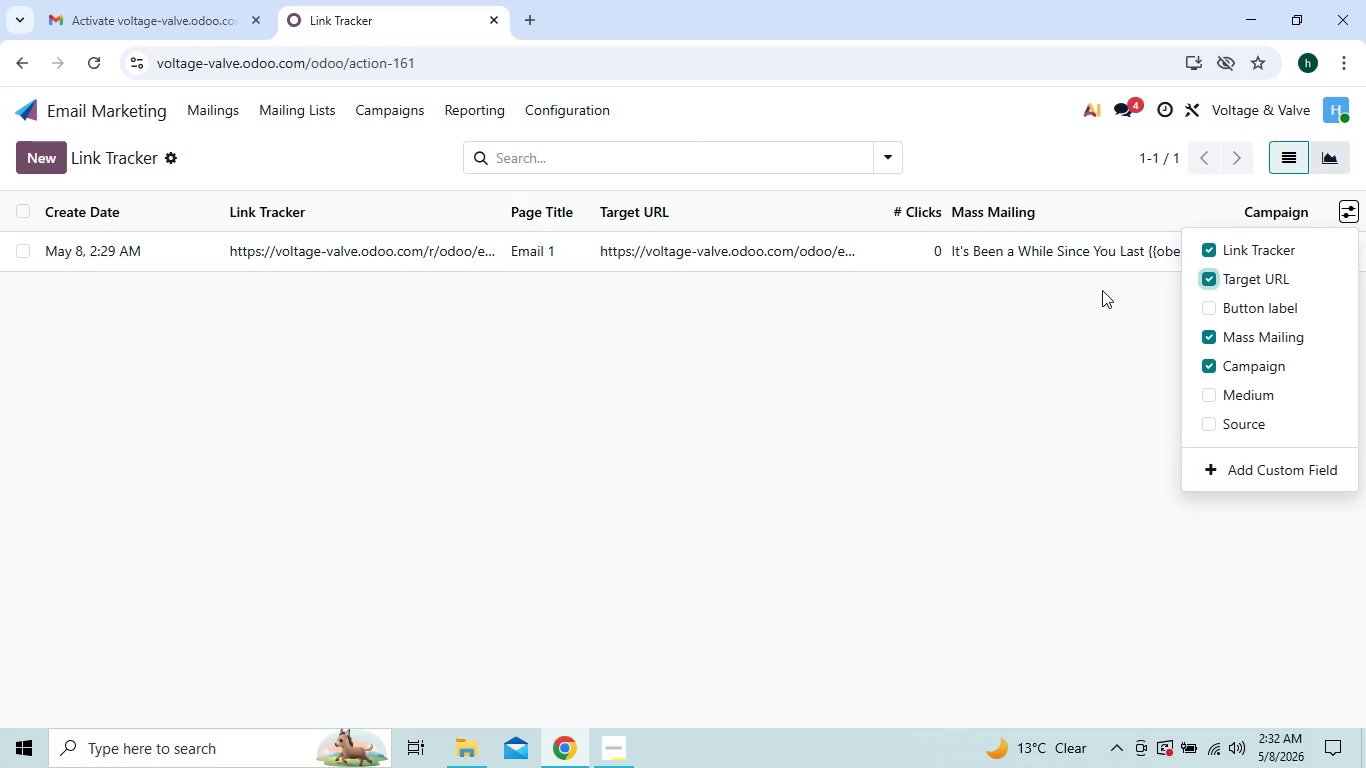 
left_click([1102, 290])
 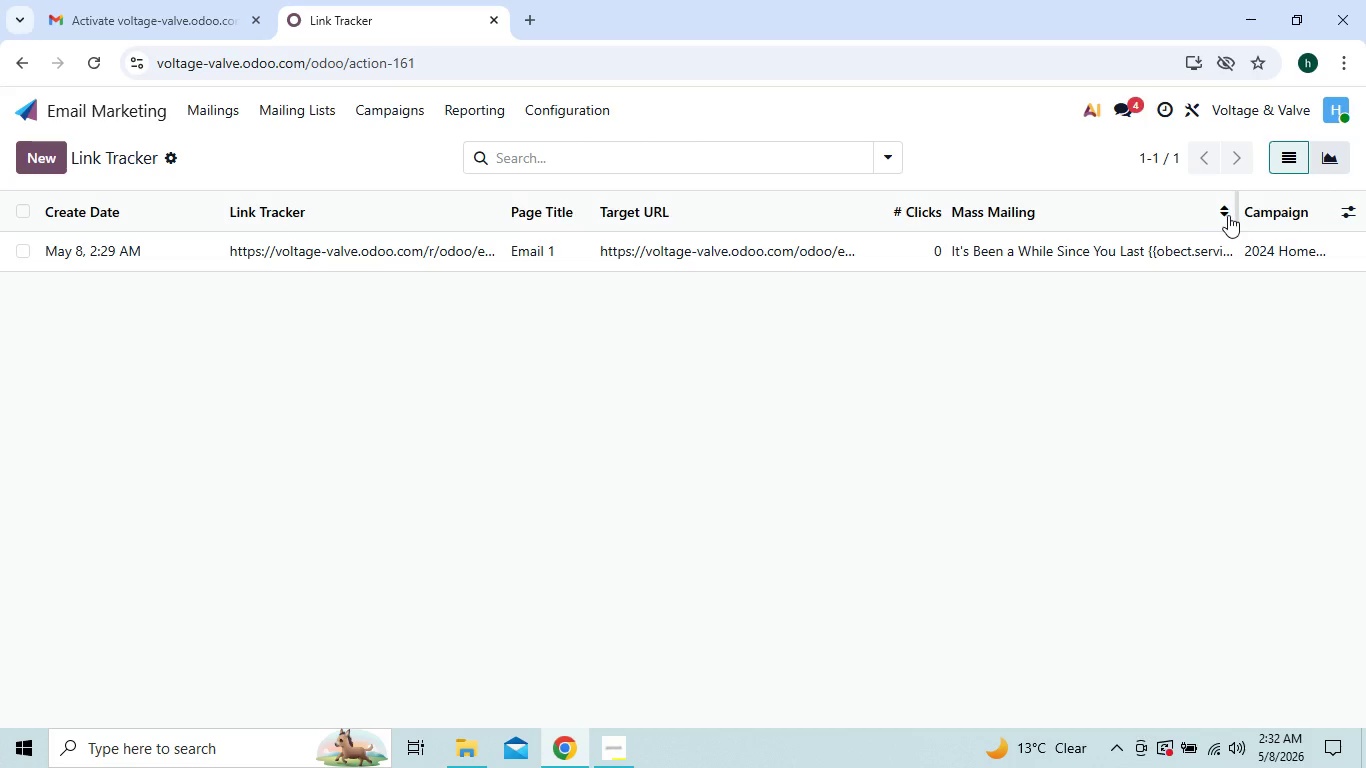 
left_click_drag(start_coordinate=[1236, 215], to_coordinate=[1189, 218])
 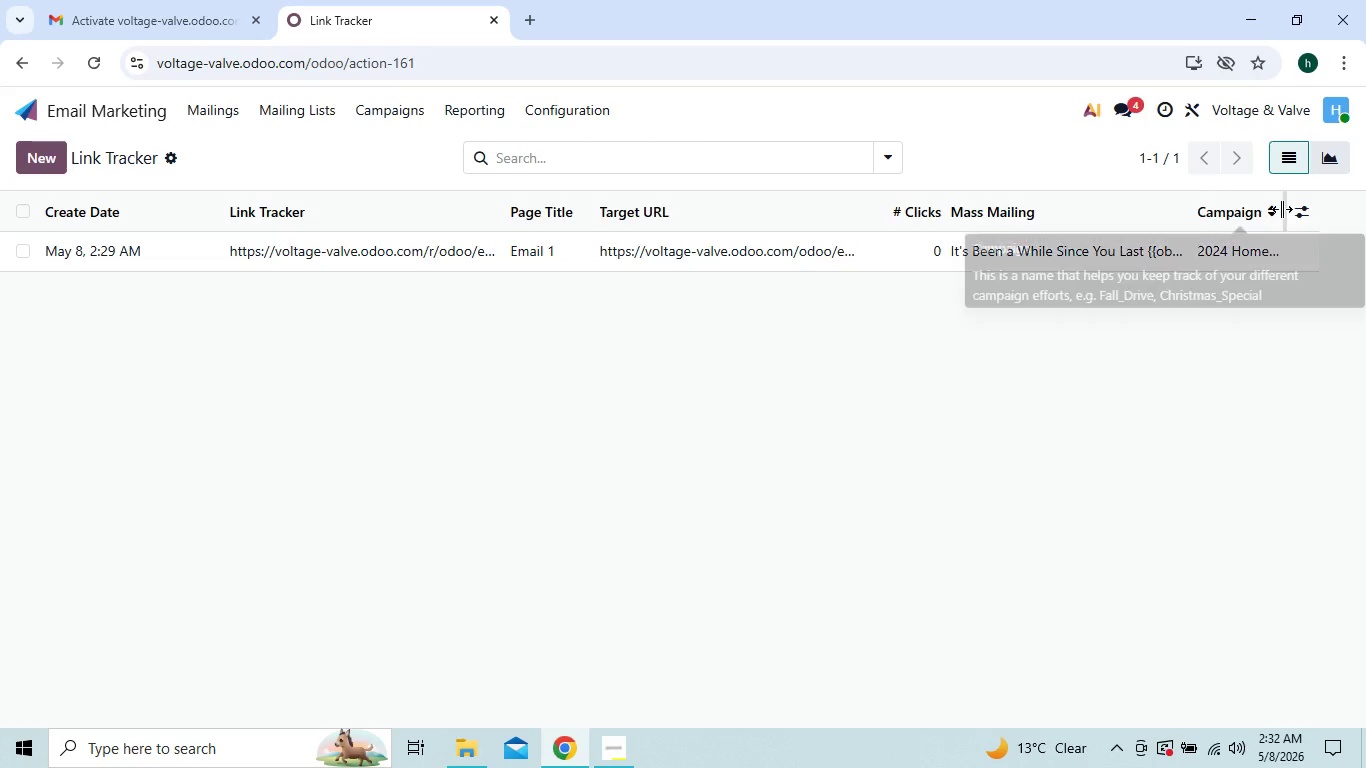 
left_click_drag(start_coordinate=[1285, 209], to_coordinate=[1335, 202])
 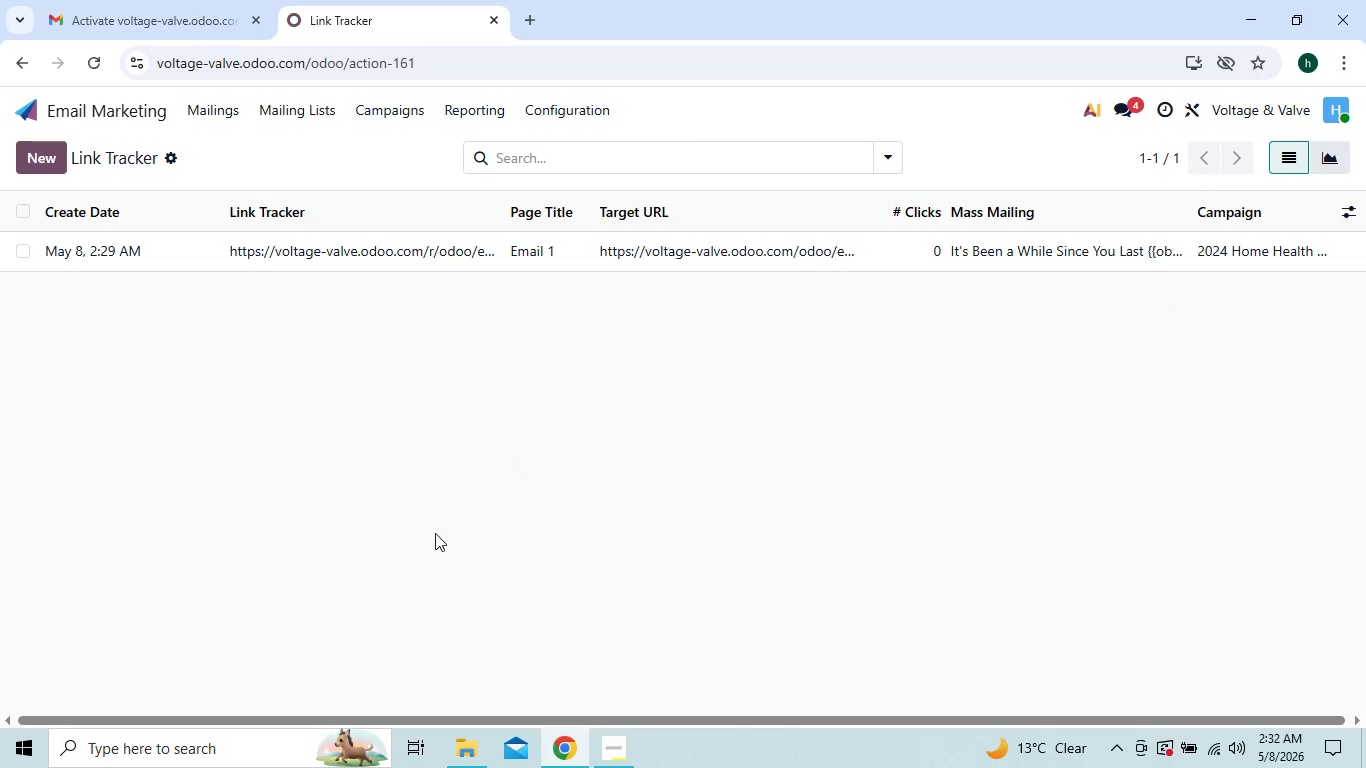 
mouse_move([595, 709])
 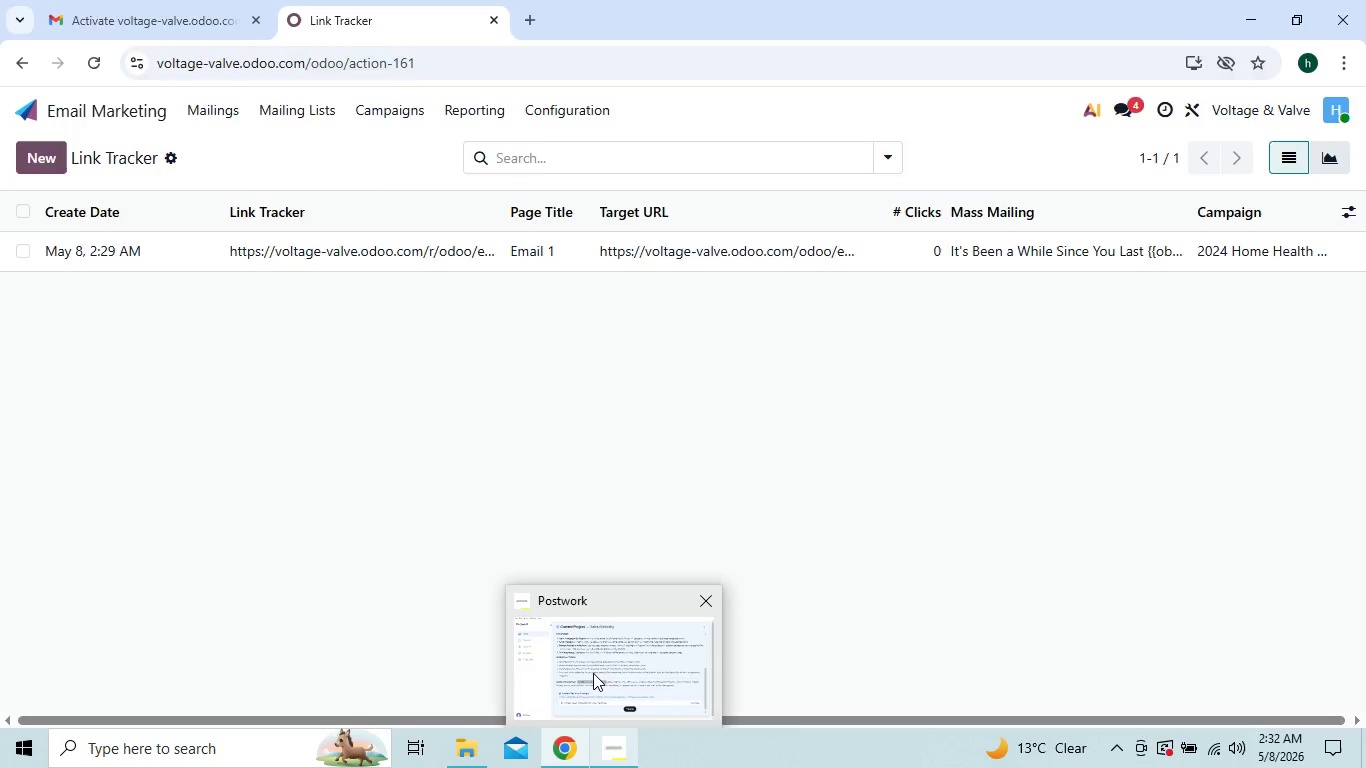 
left_click([593, 673])